 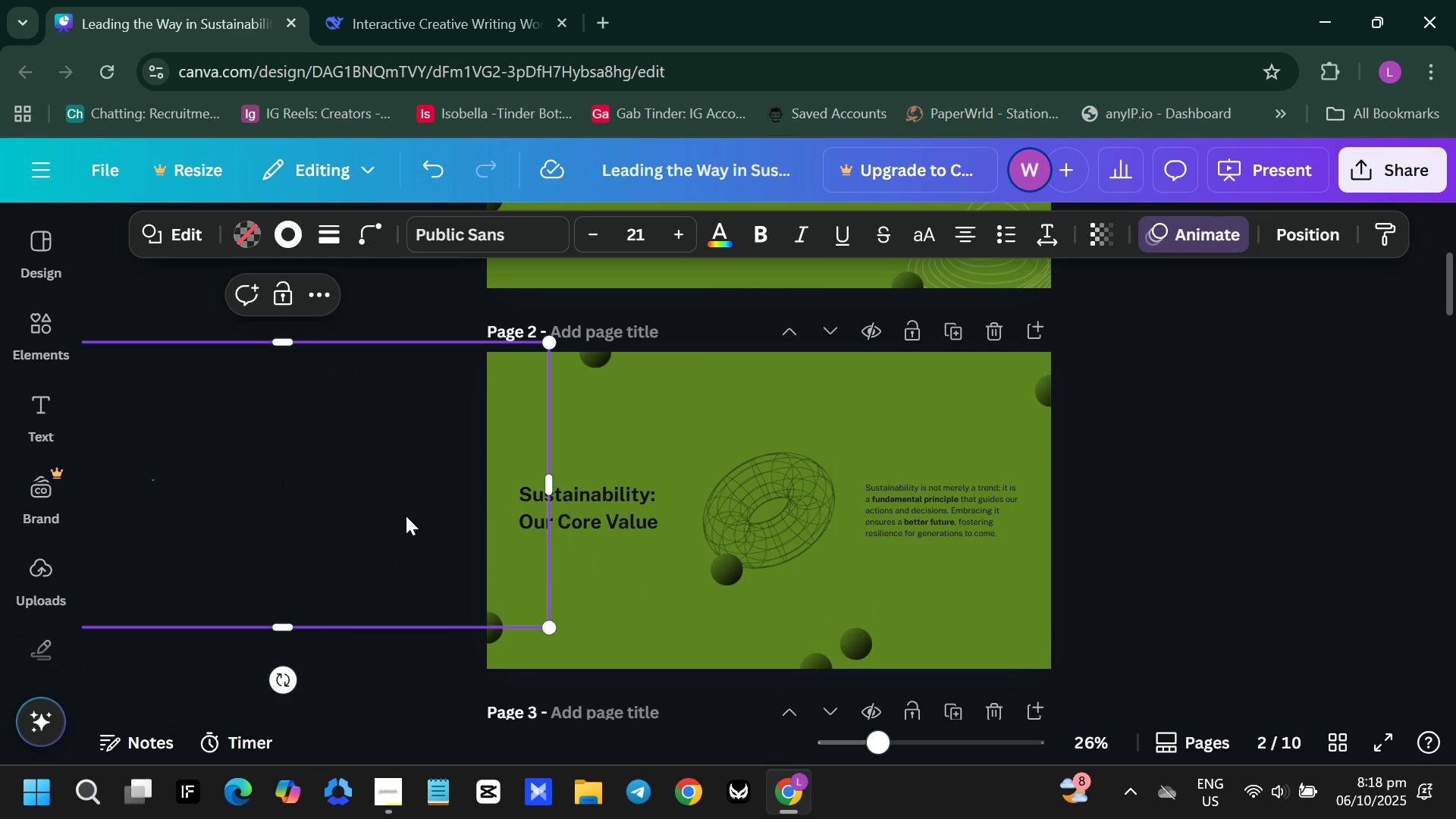 
right_click([407, 512])
 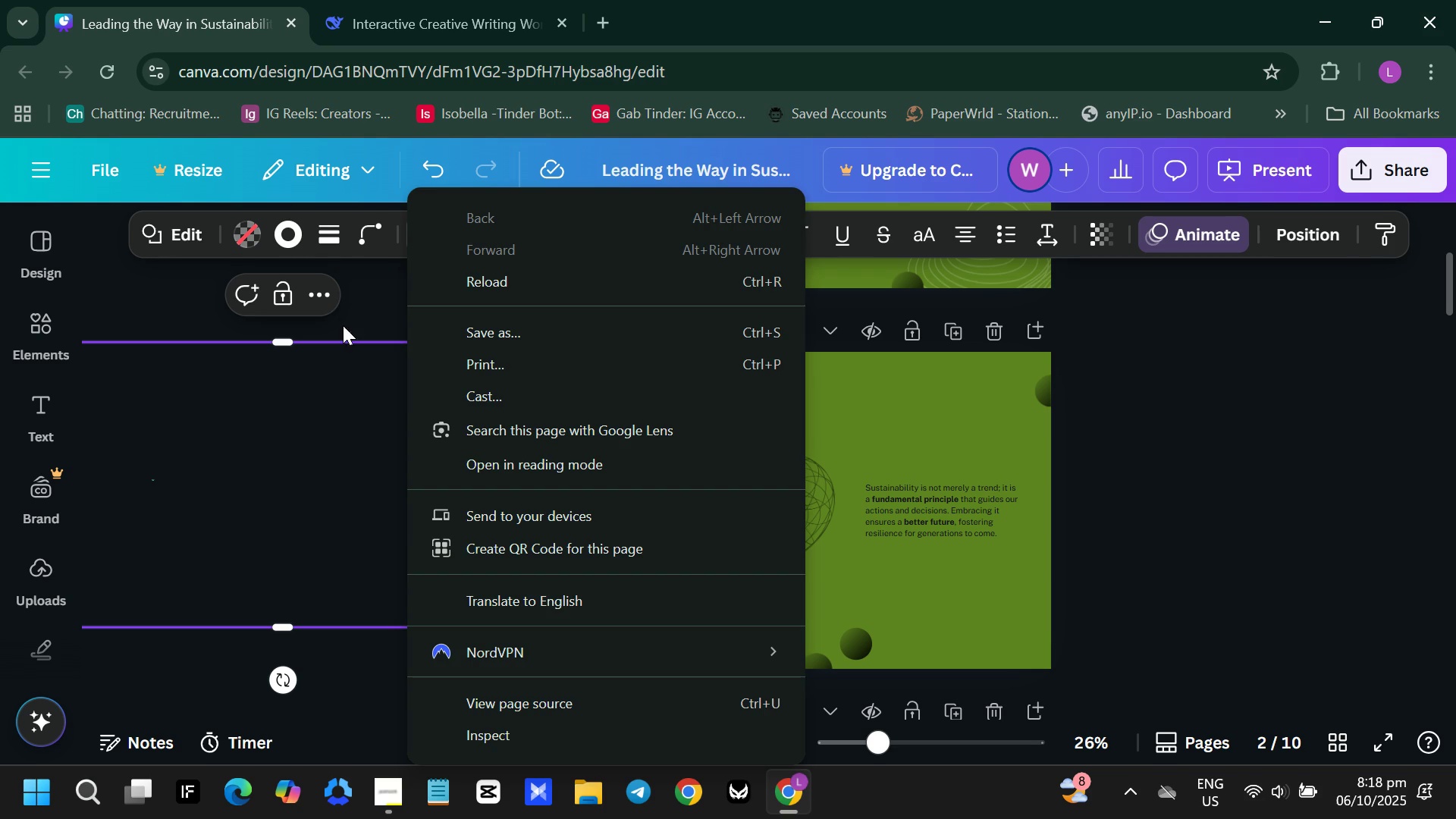 
left_click([315, 298])
 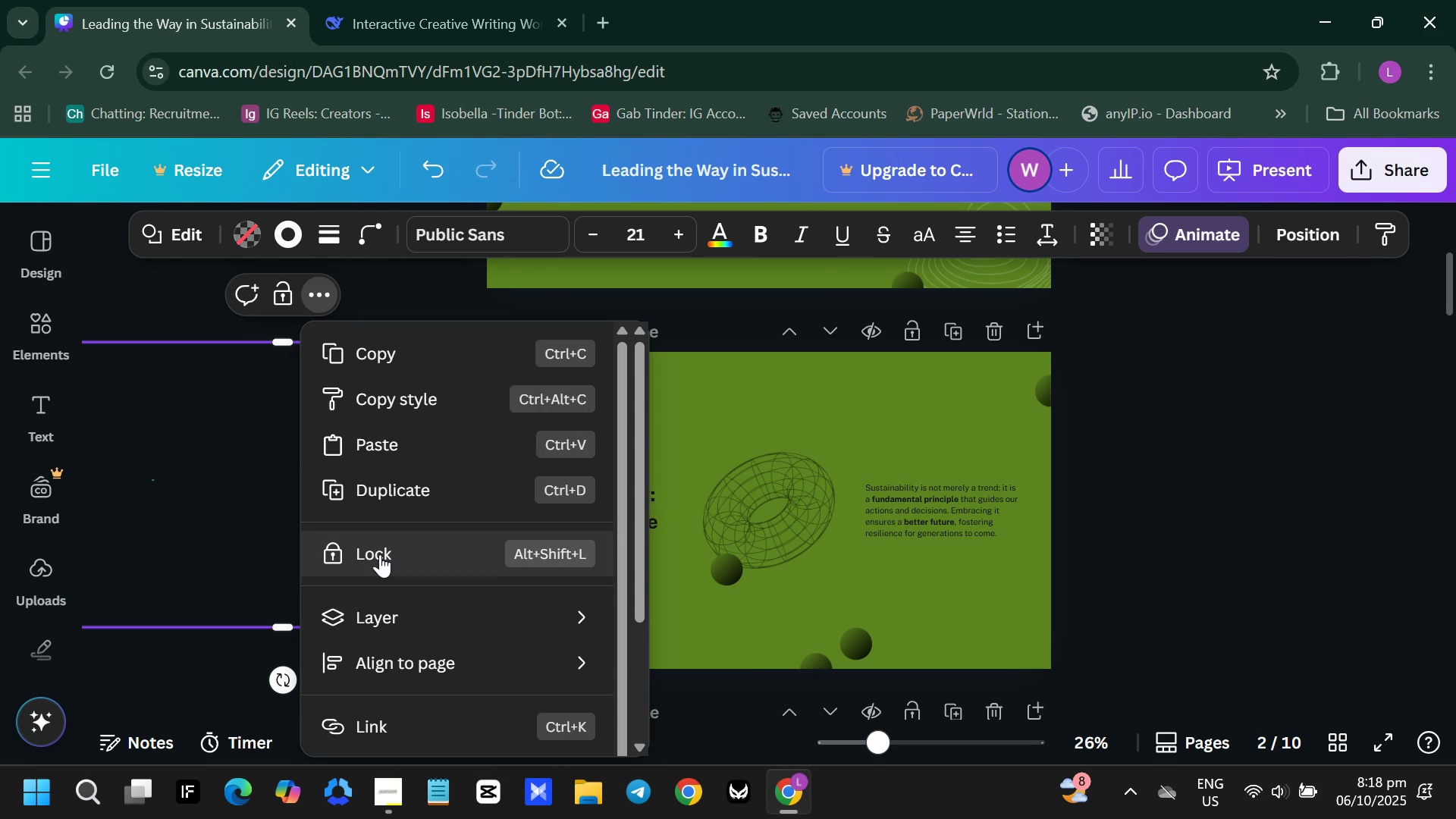 
scroll: coordinate [413, 557], scroll_direction: down, amount: 8.0
 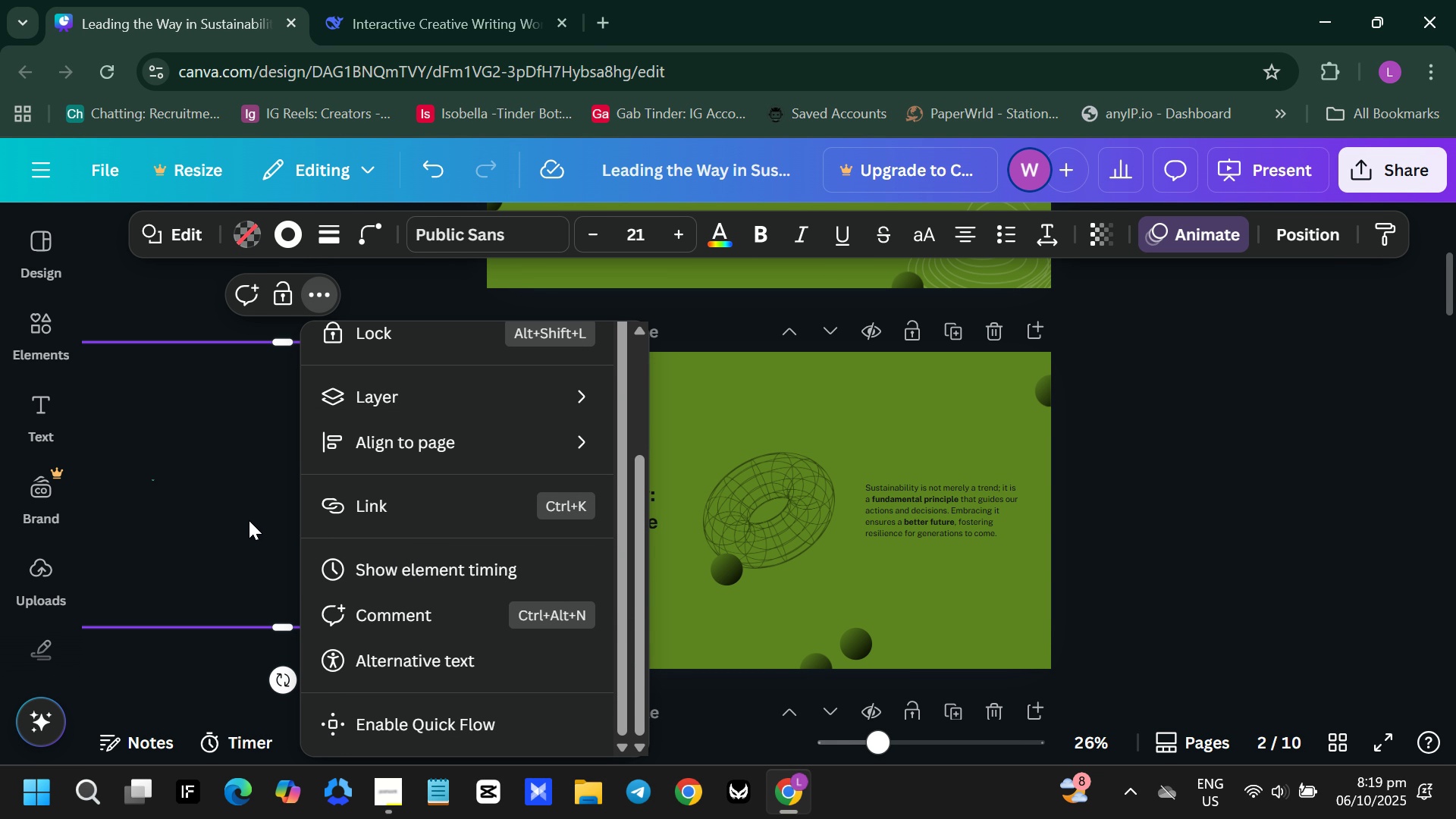 
wait(65.62)
 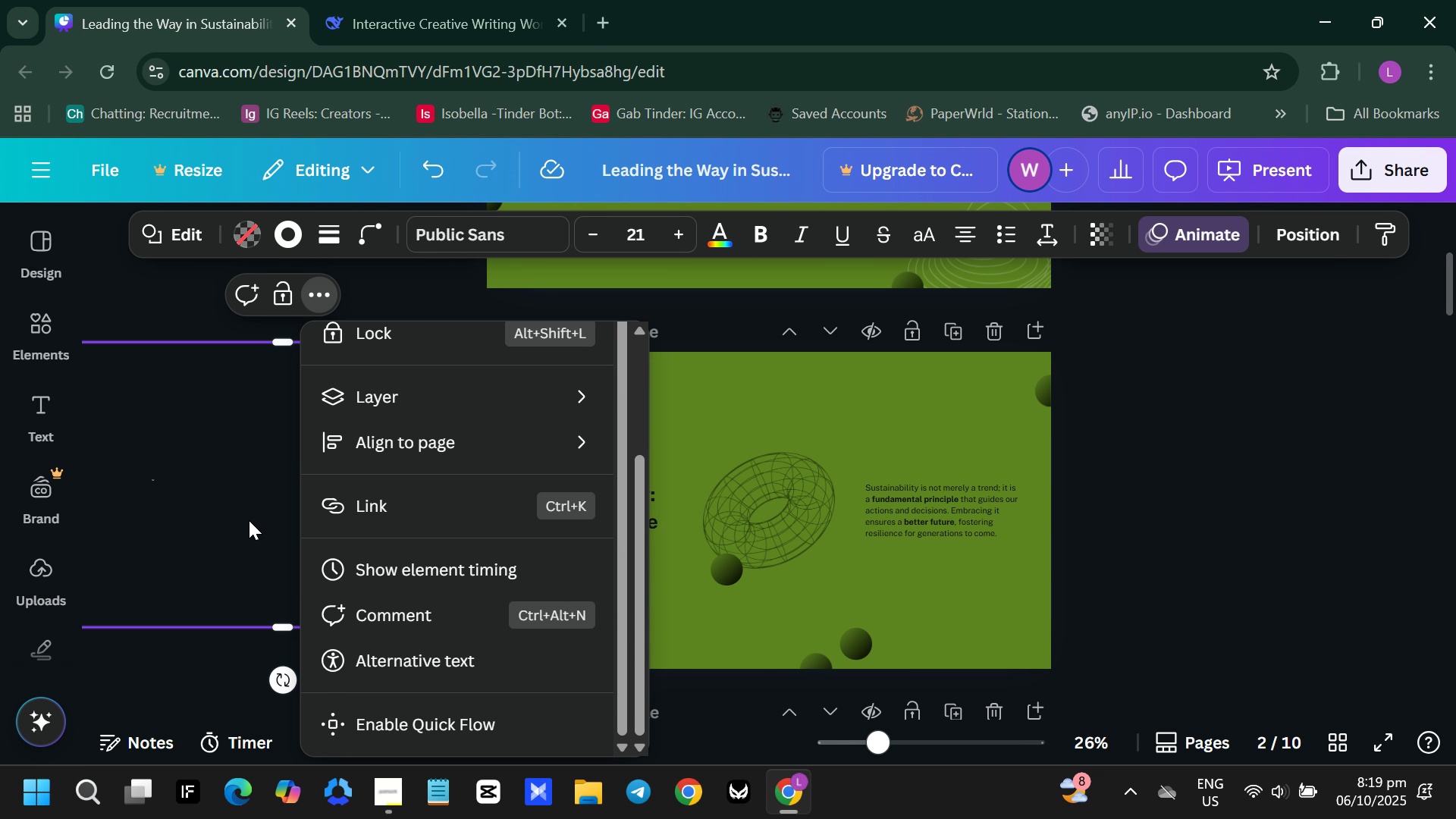 
double_click([613, 502])